 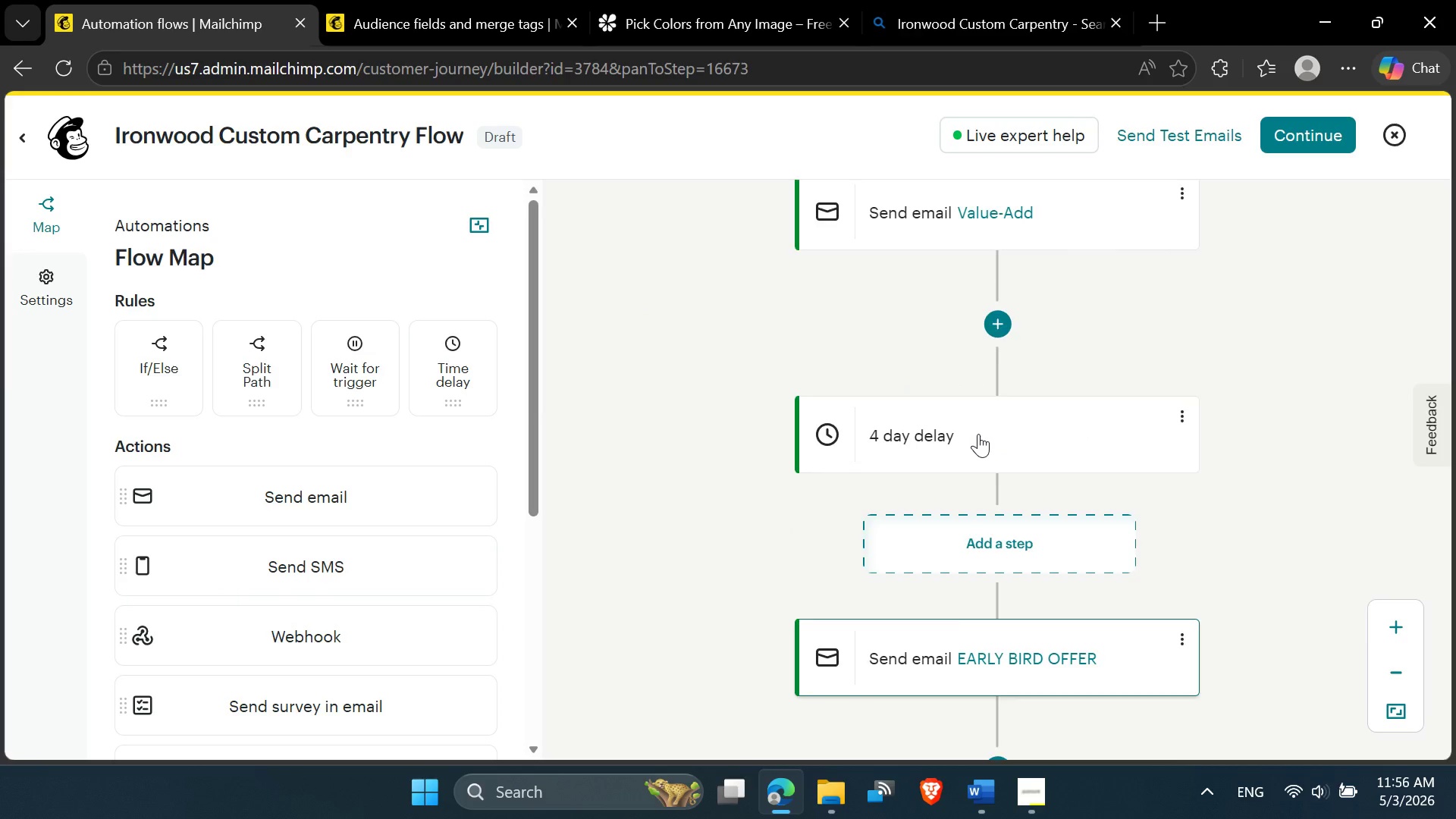 
scroll: coordinate [981, 376], scroll_direction: up, amount: 2.0
 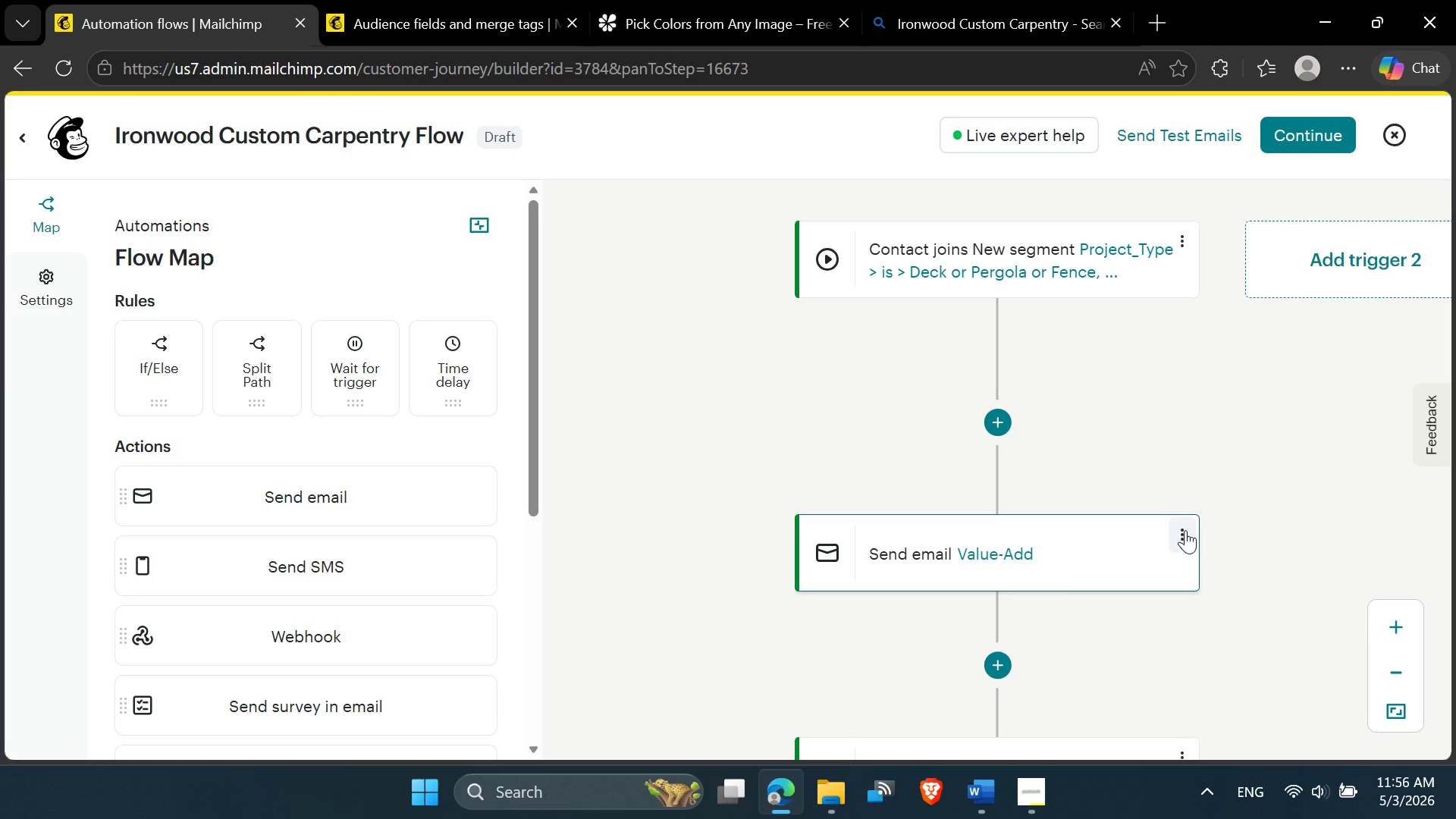 
left_click([1183, 535])
 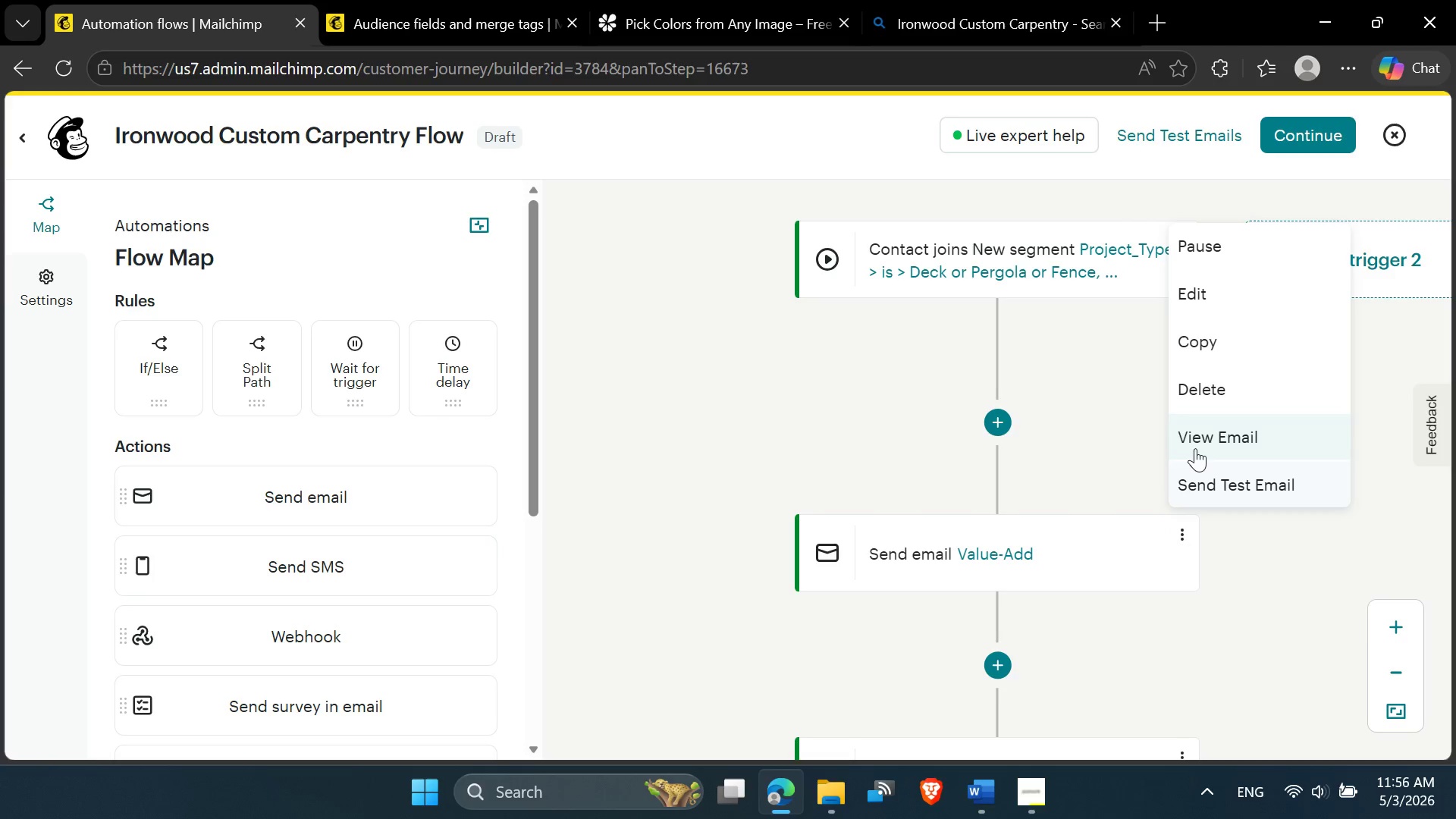 
left_click([1195, 444])
 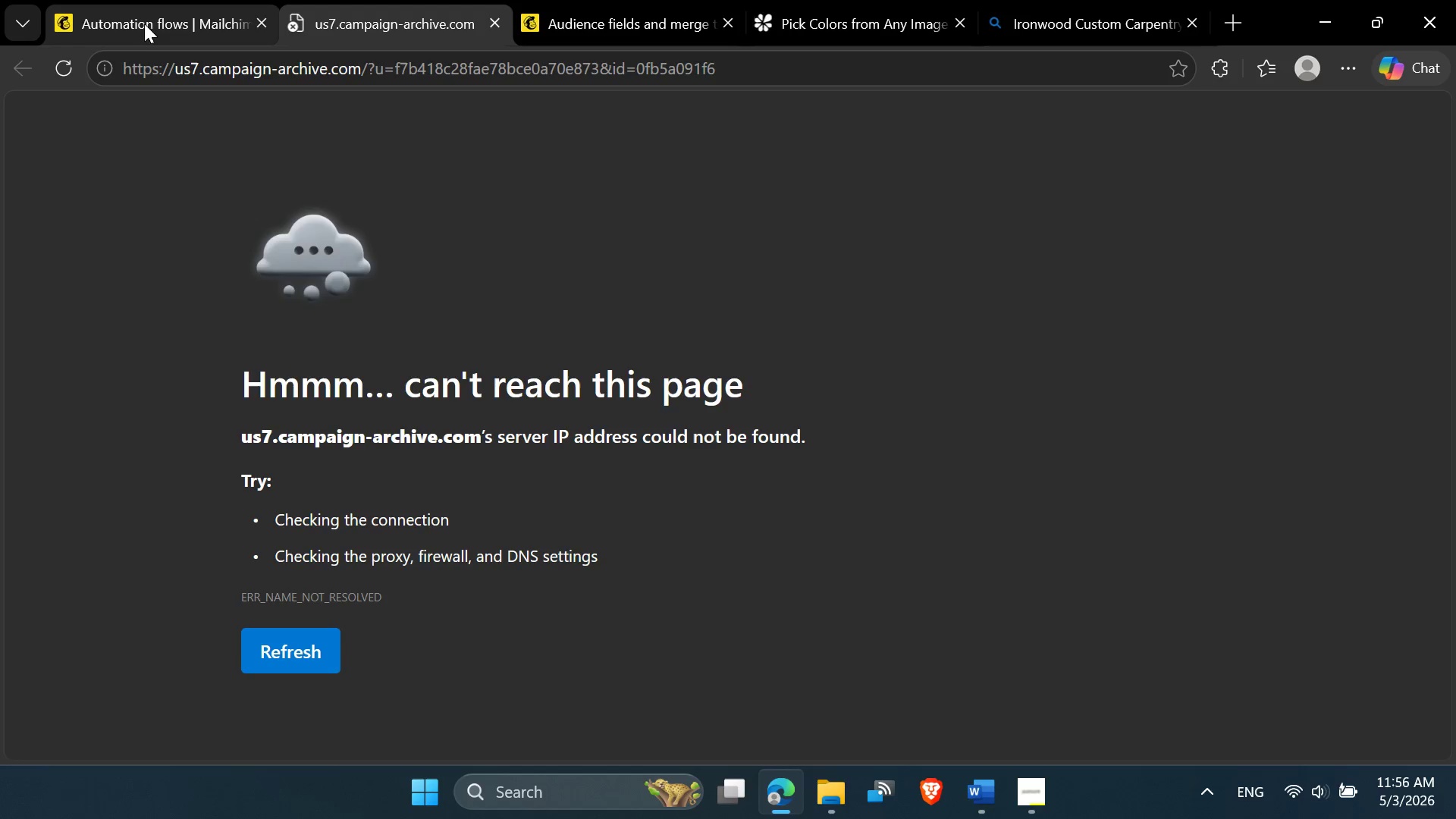 
wait(6.23)
 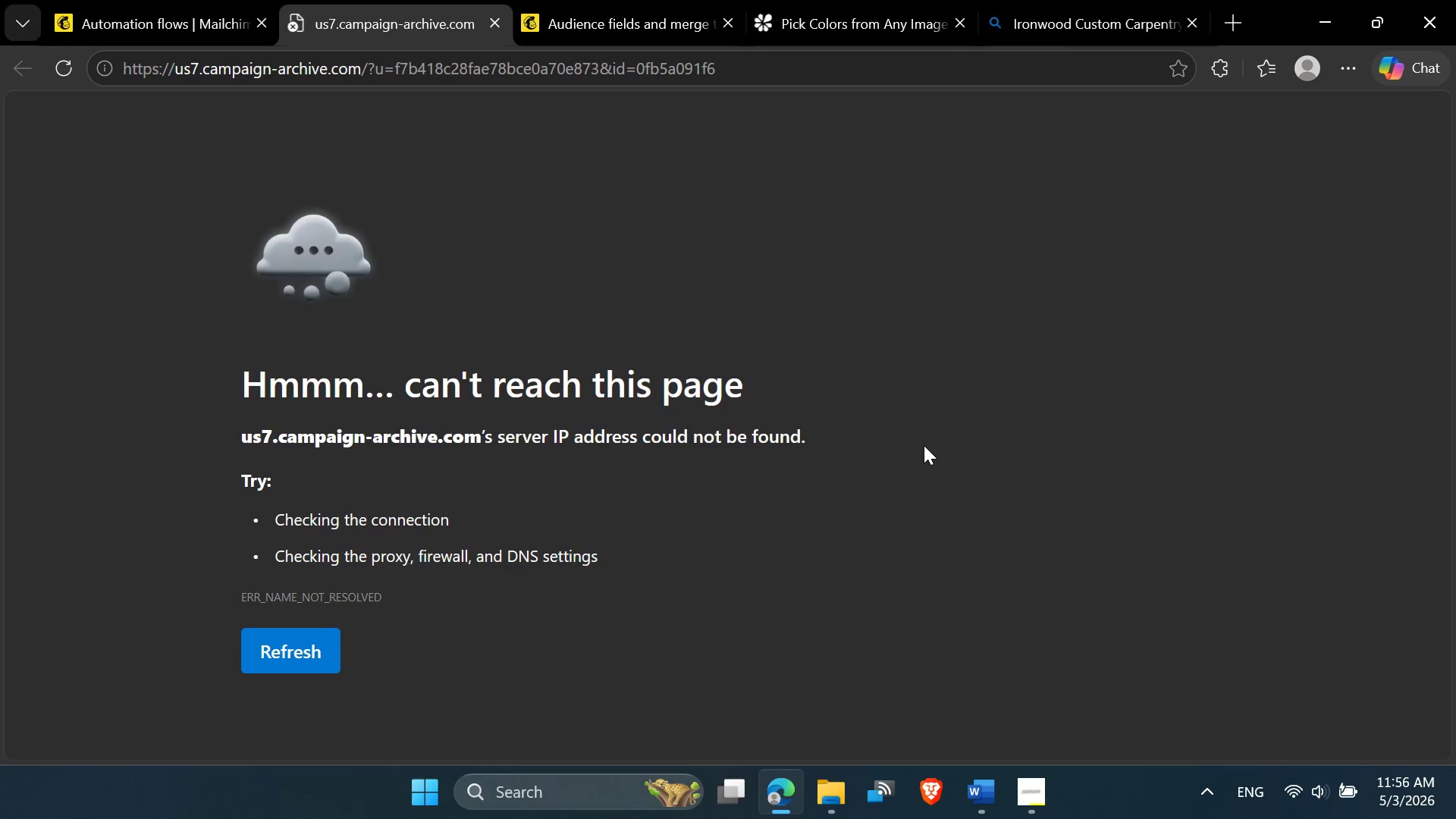 
left_click([144, 21])
 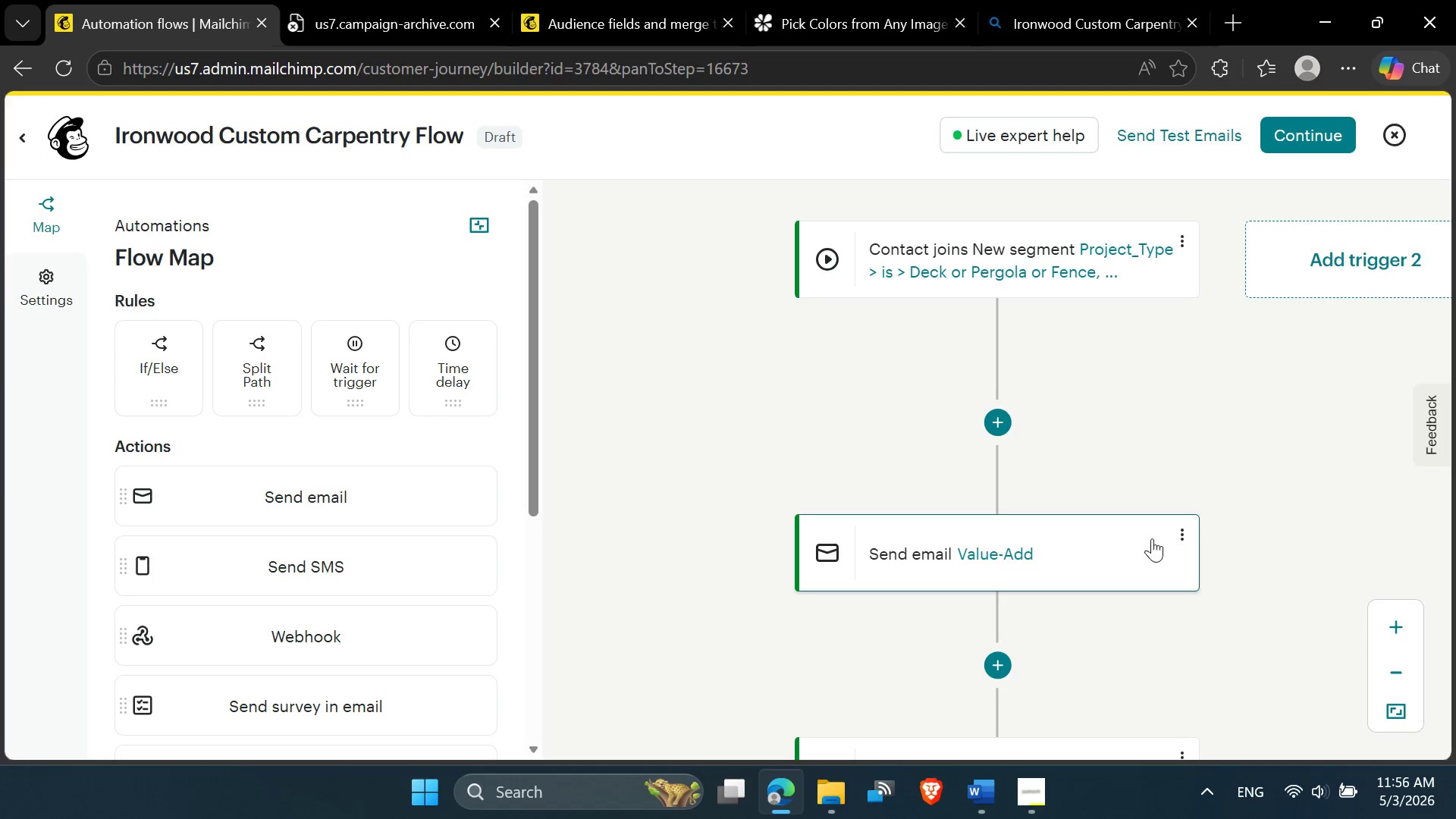 
left_click([1180, 529])
 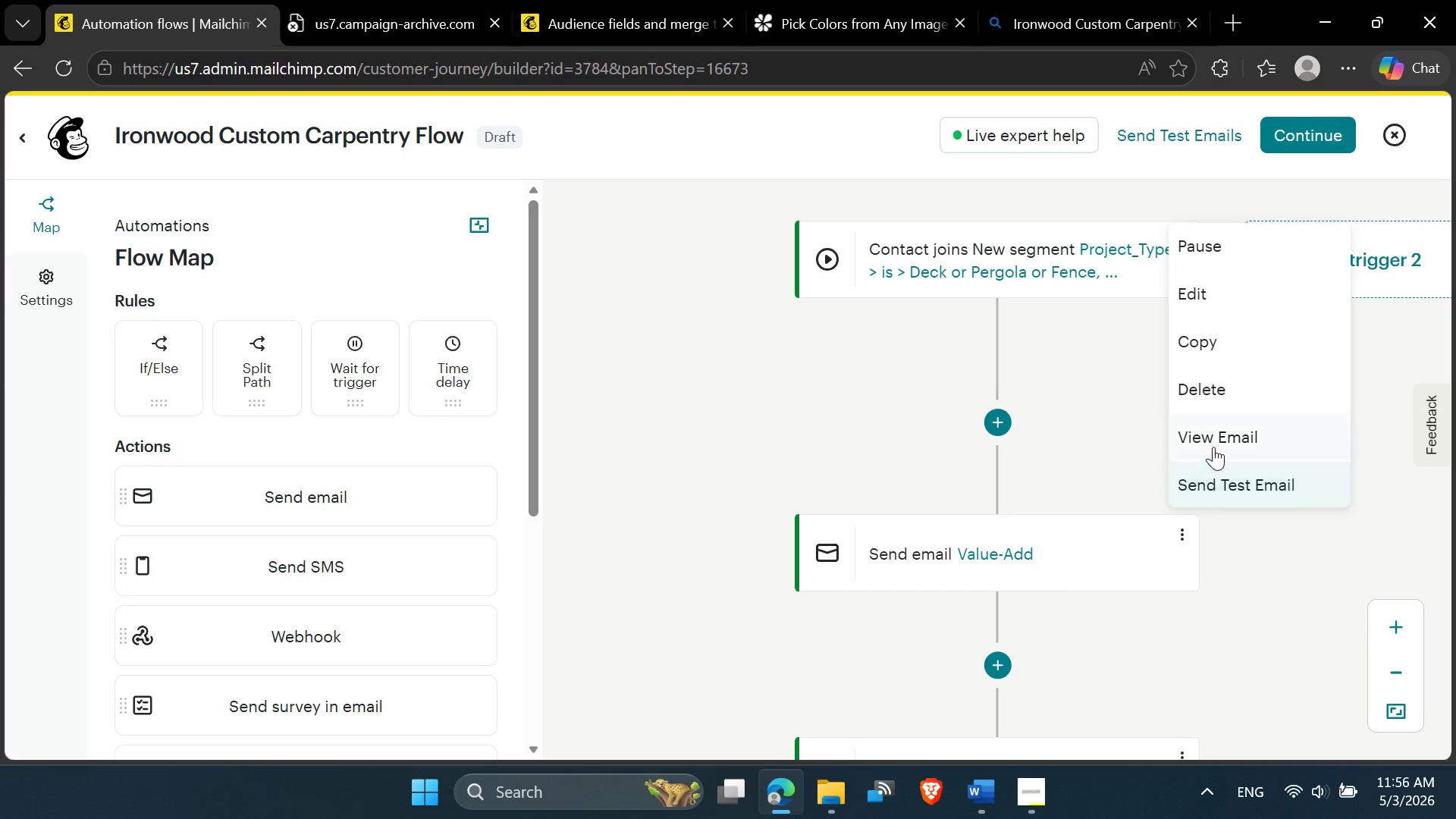 
left_click([1213, 445])
 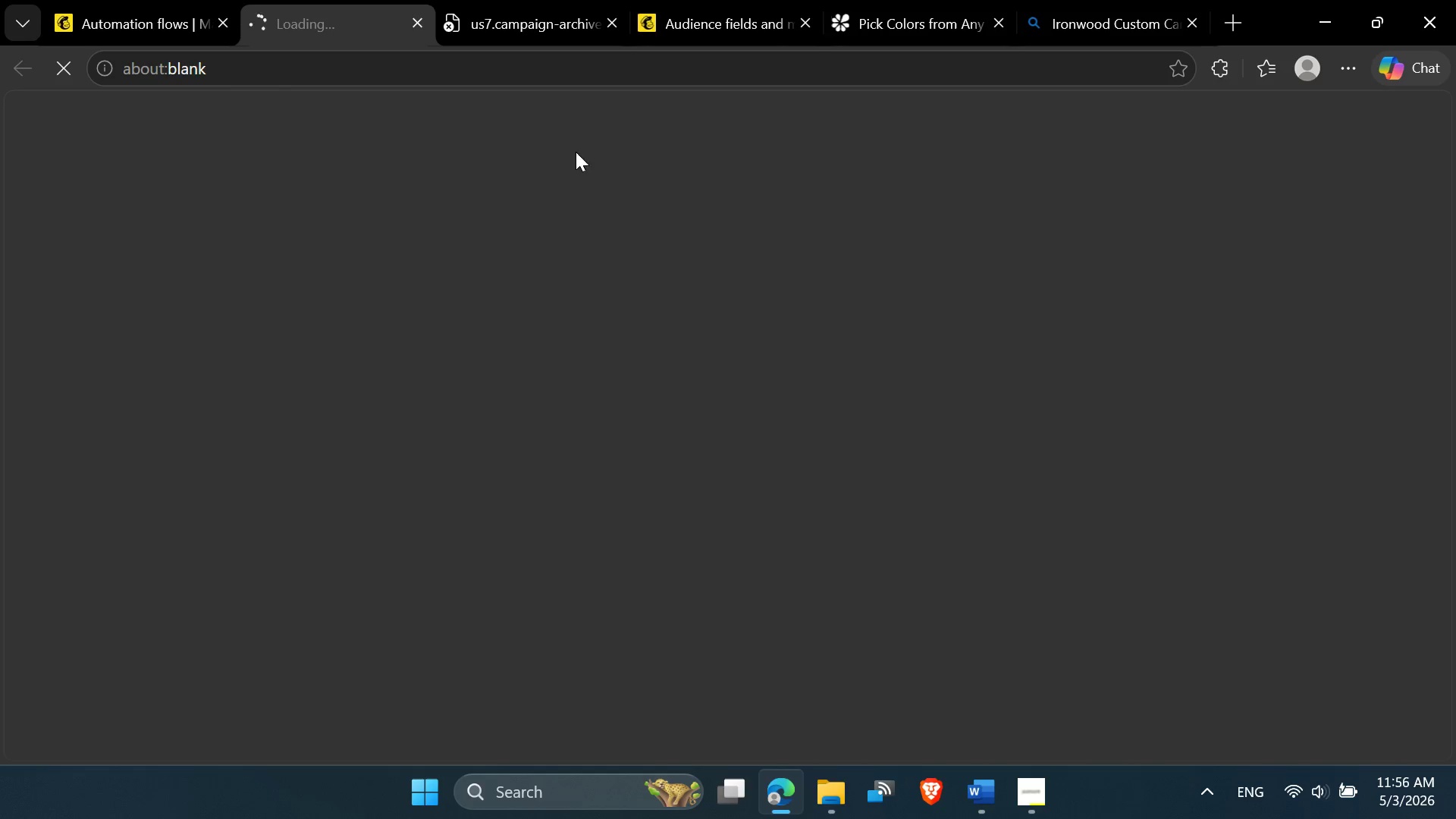 
left_click([601, 17])
 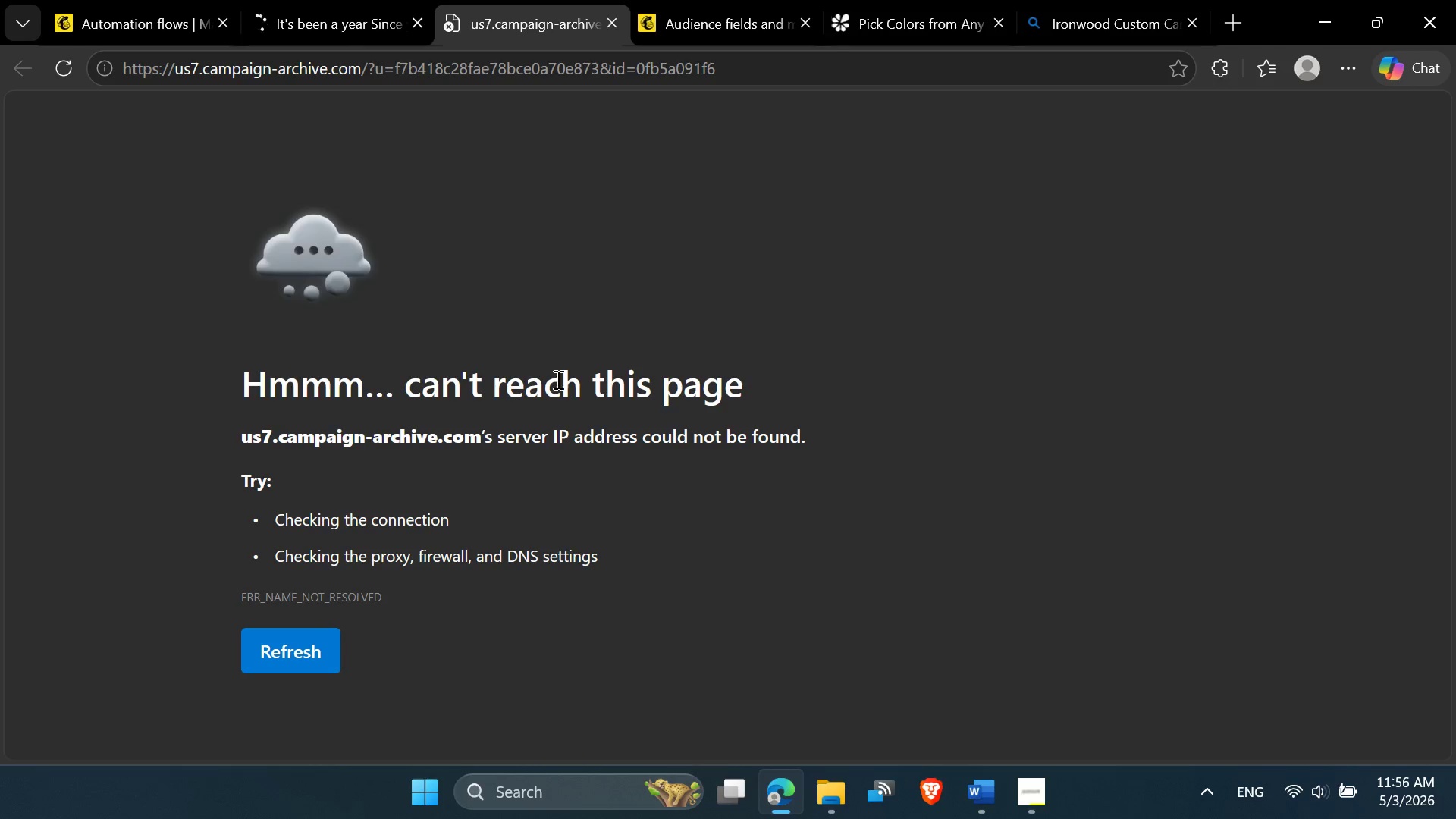 
left_click([538, 410])
 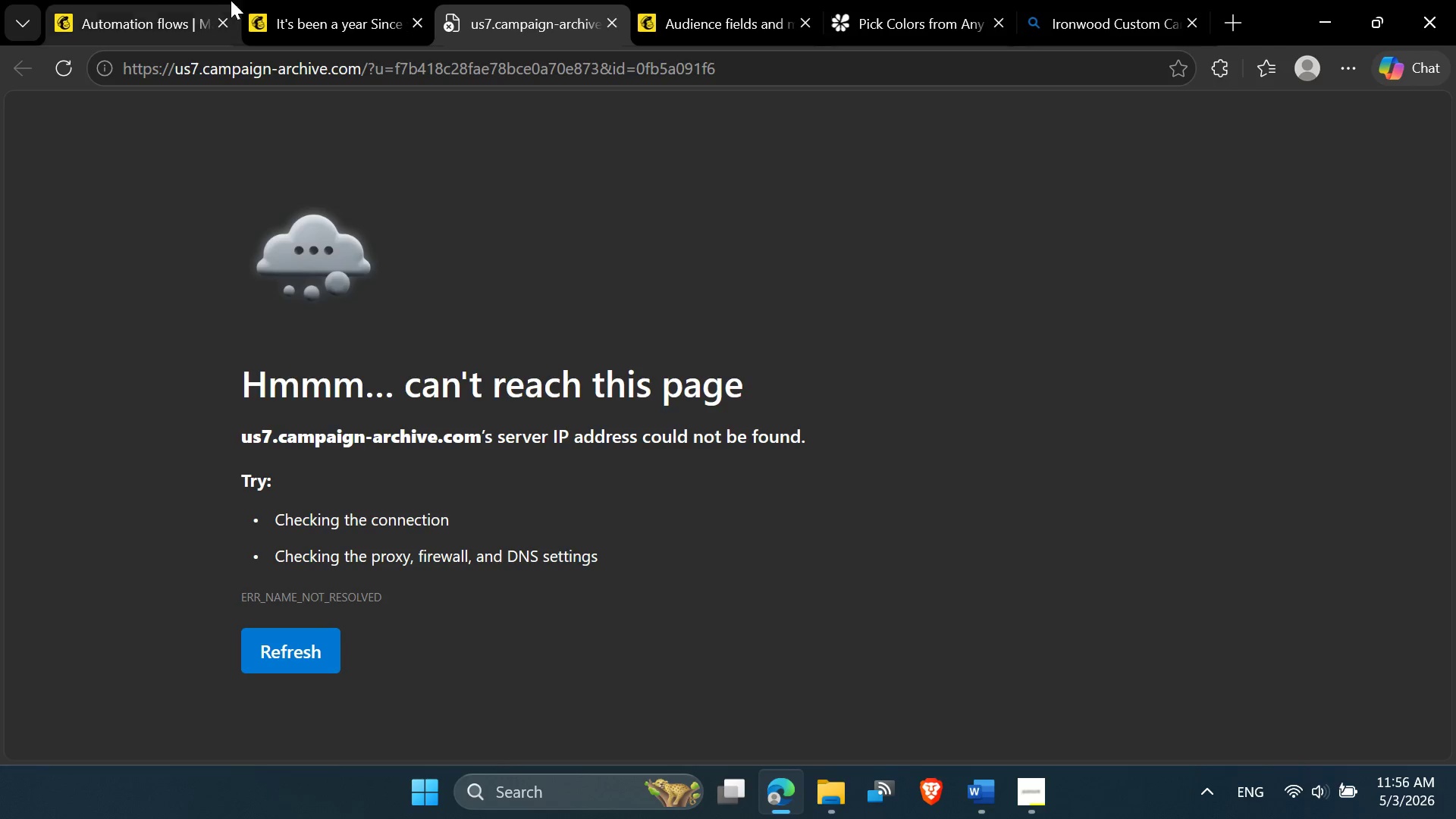 
left_click([201, 0])
 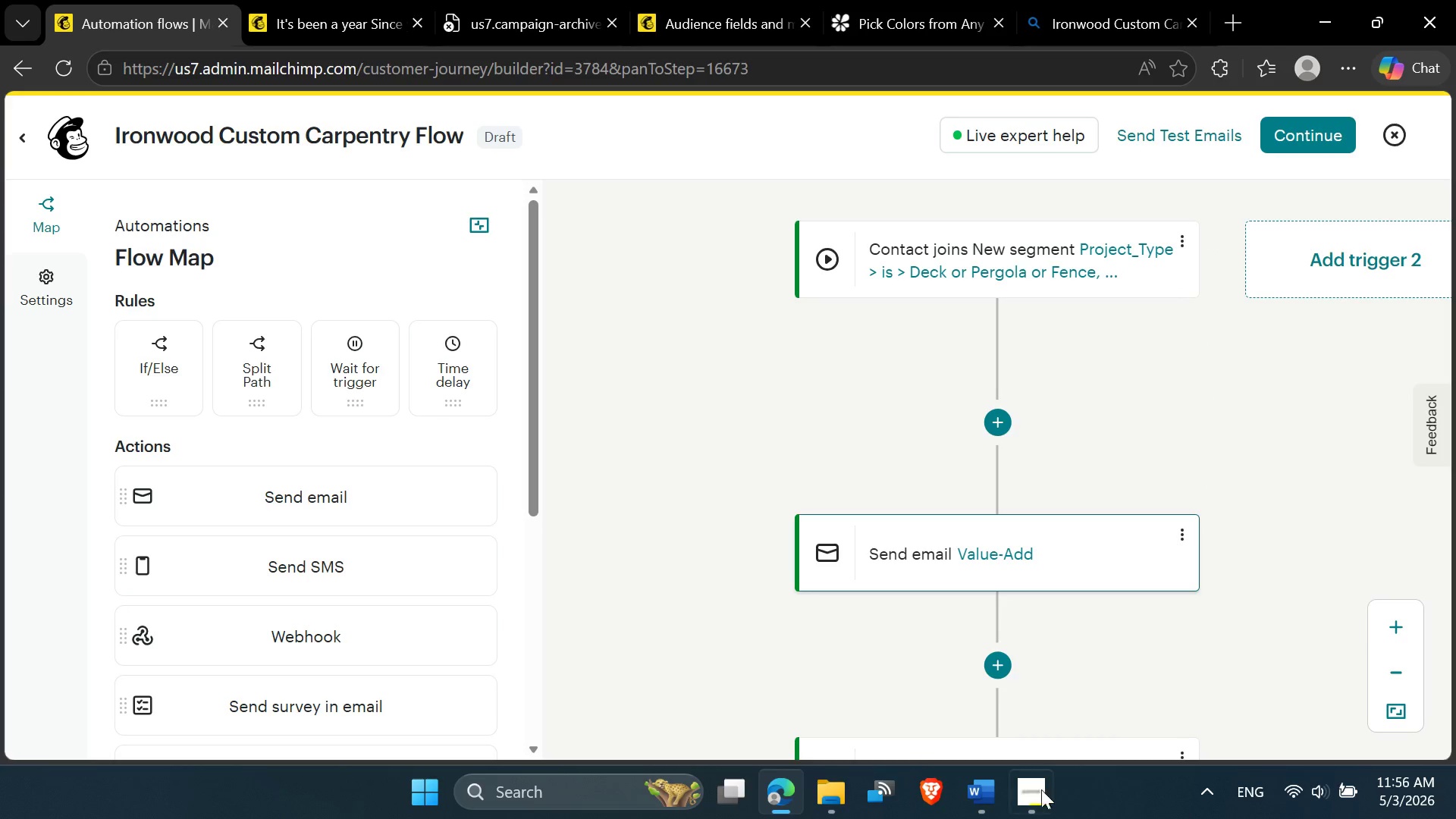 
left_click([1022, 795])